 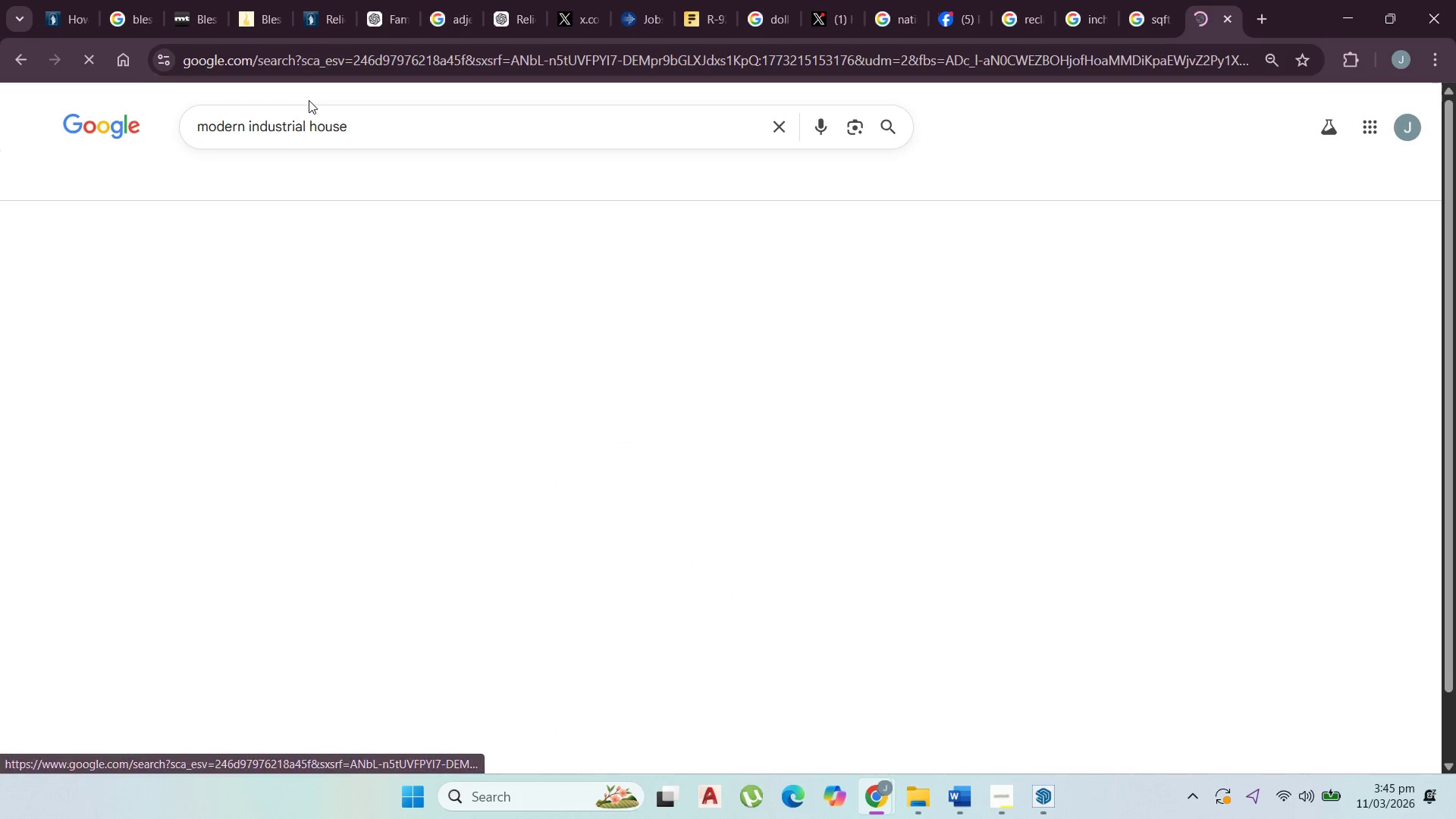 
left_click([368, 366])
 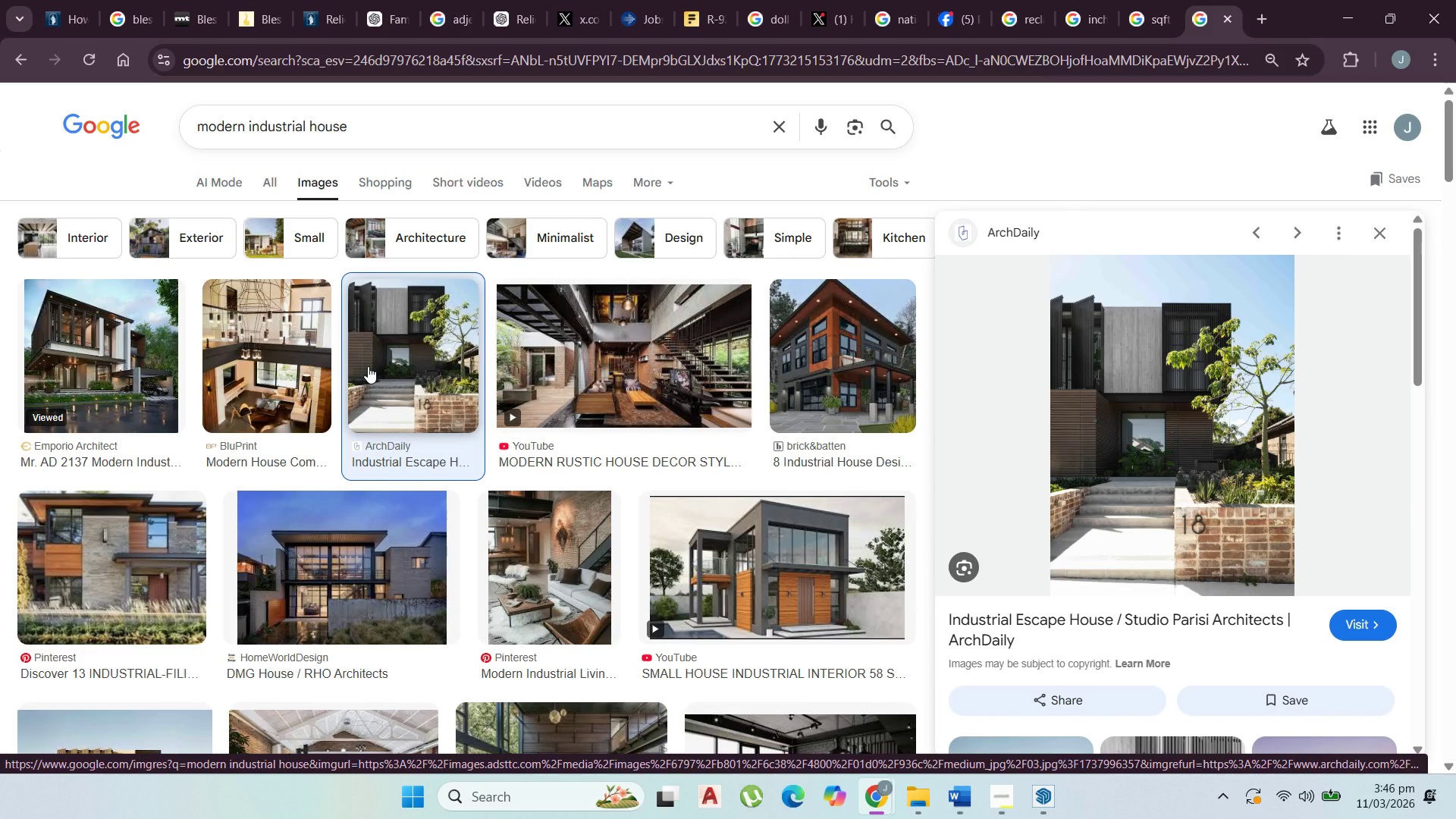 
wait(6.27)
 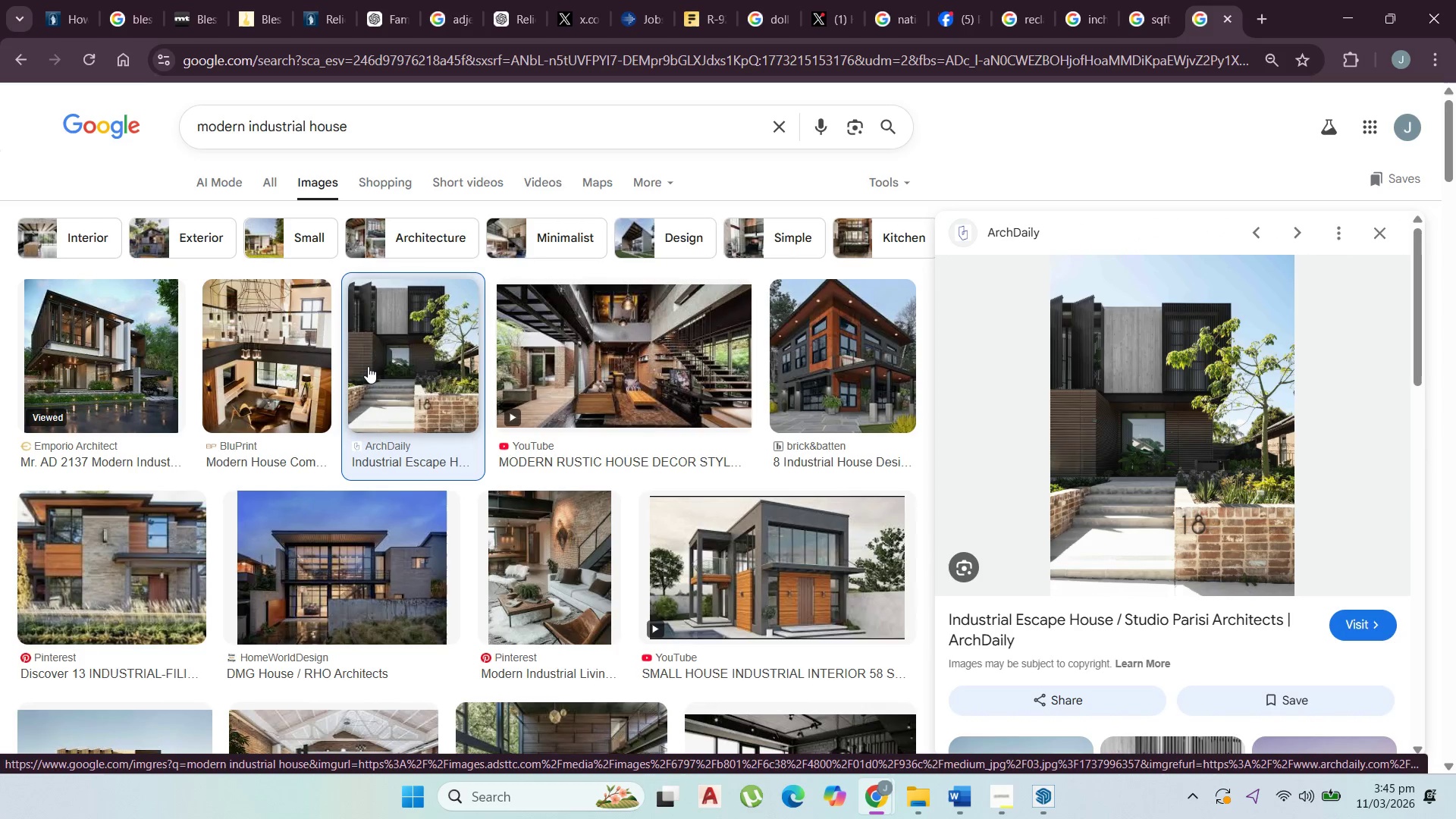 
left_click([813, 391])
 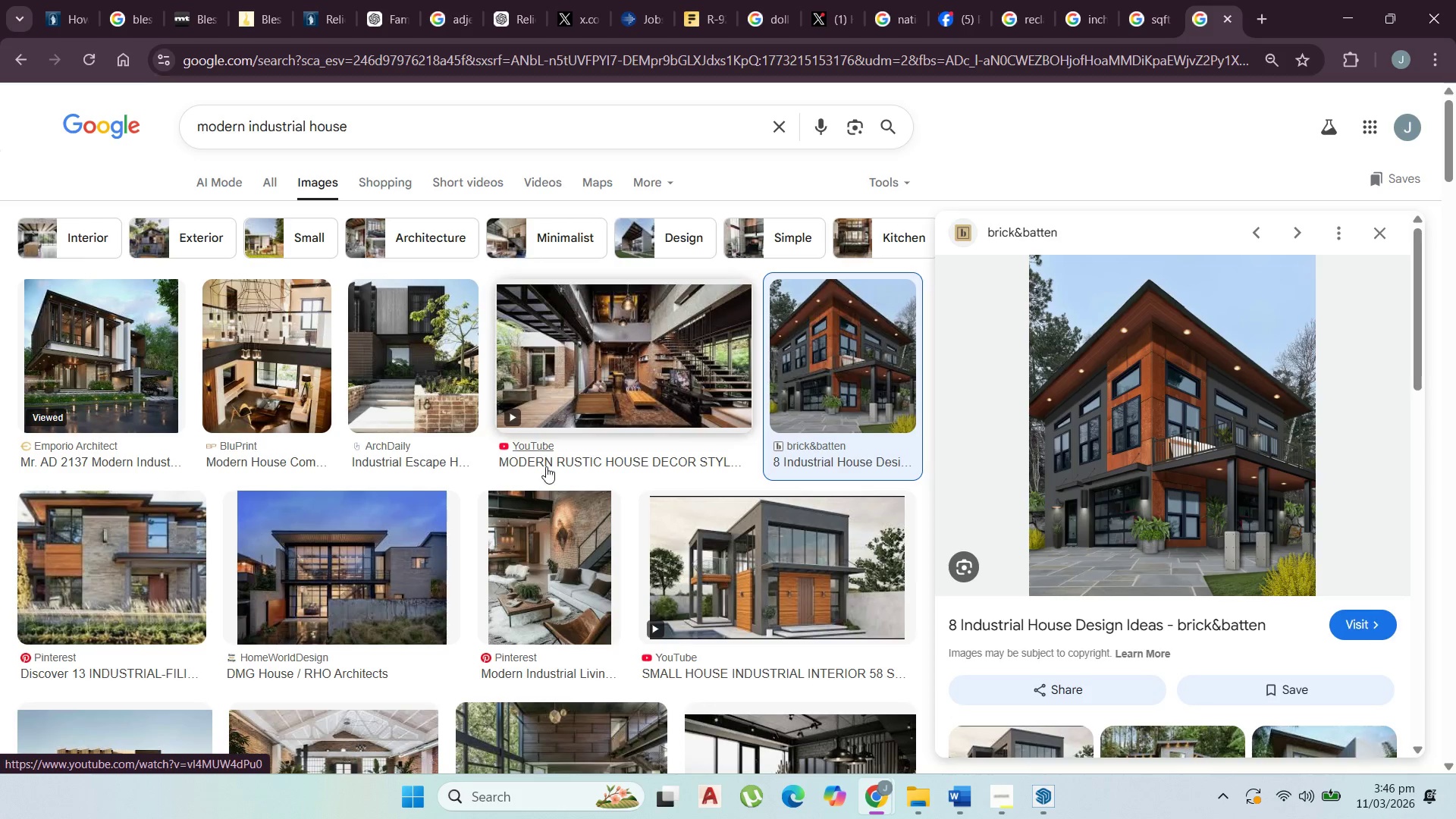 
wait(13.12)
 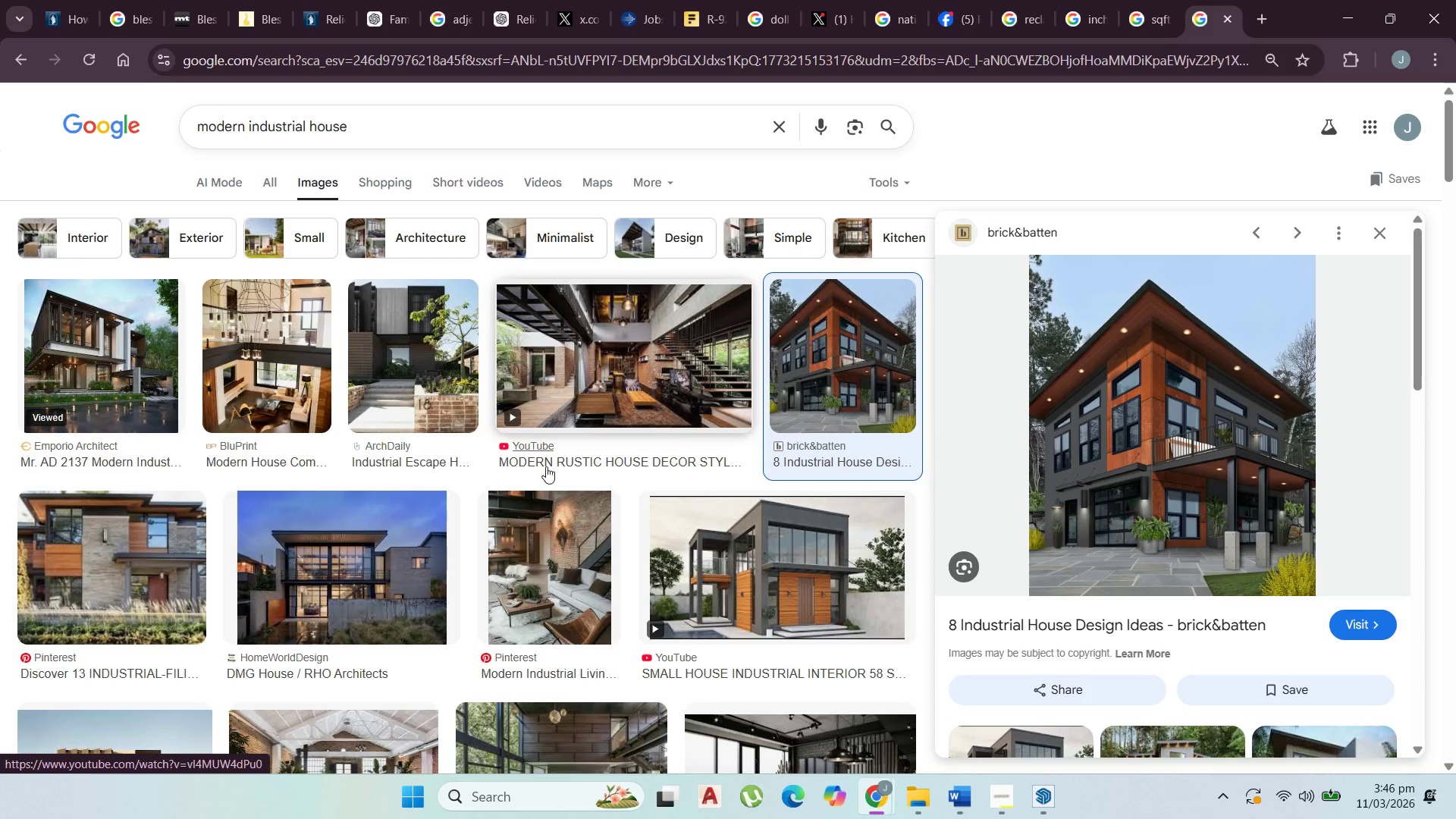 
scroll: coordinate [391, 463], scroll_direction: down, amount: 6.0
 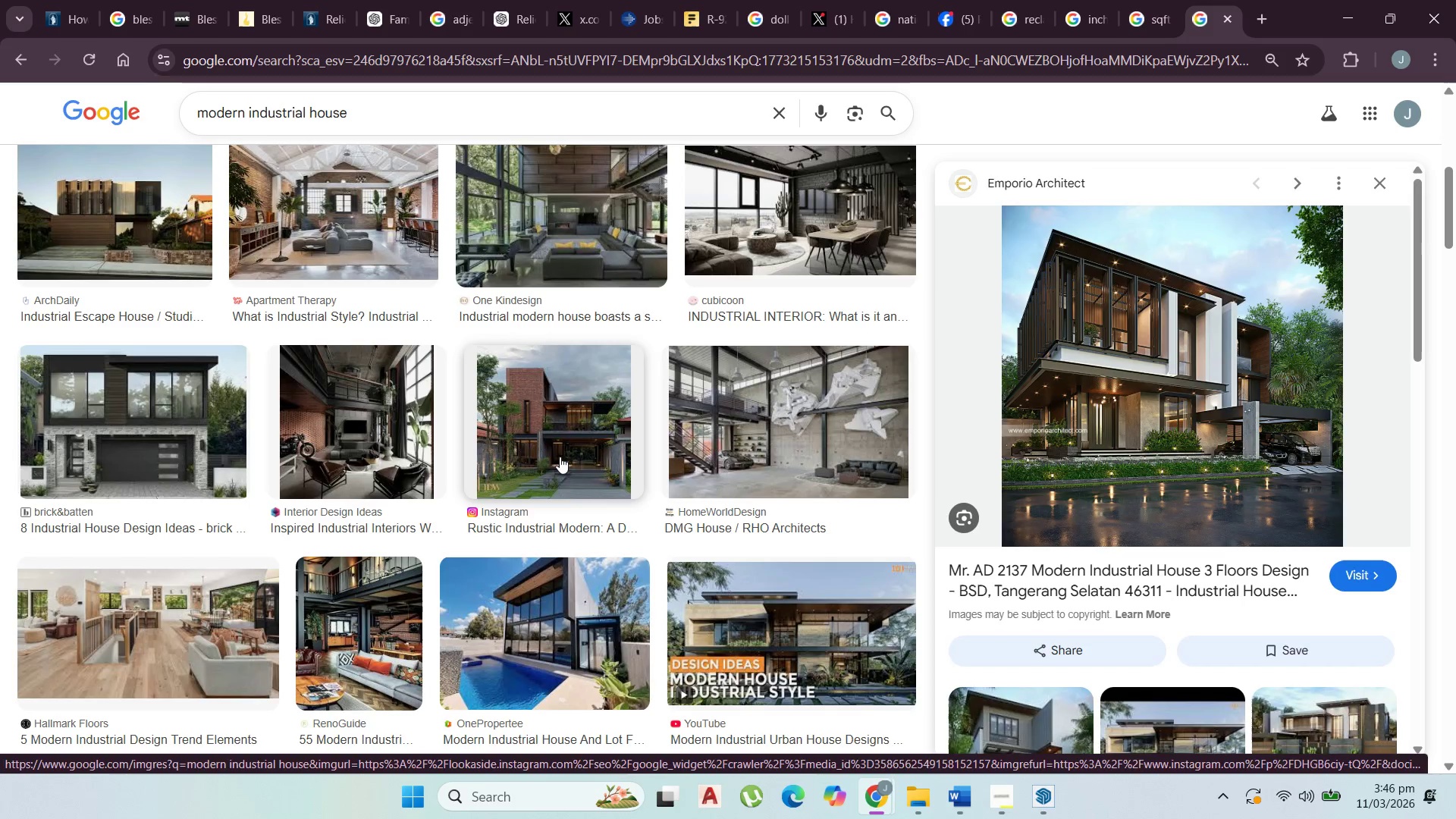 
left_click([564, 453])
 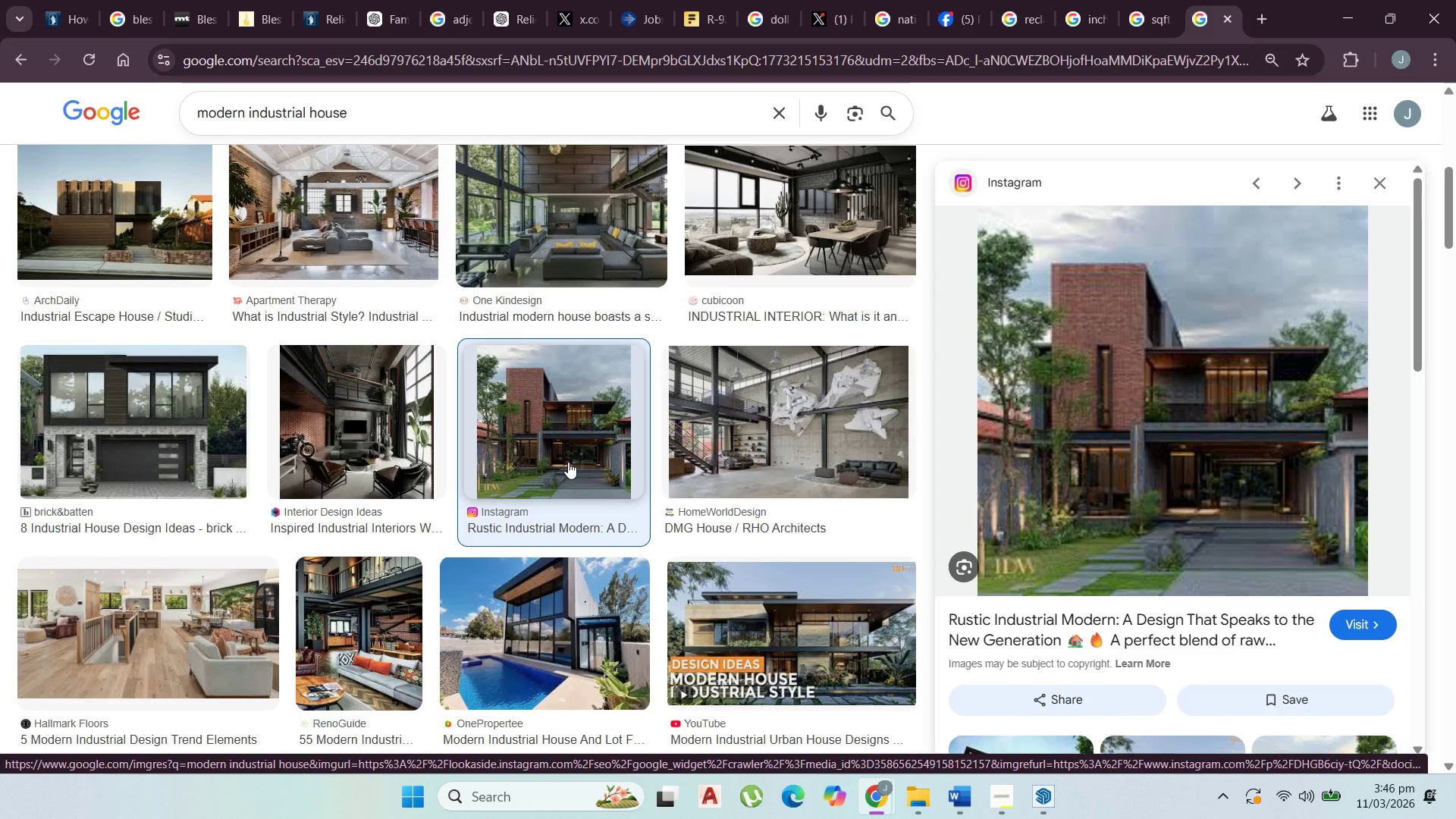 
scroll: coordinate [265, 481], scroll_direction: down, amount: 8.0
 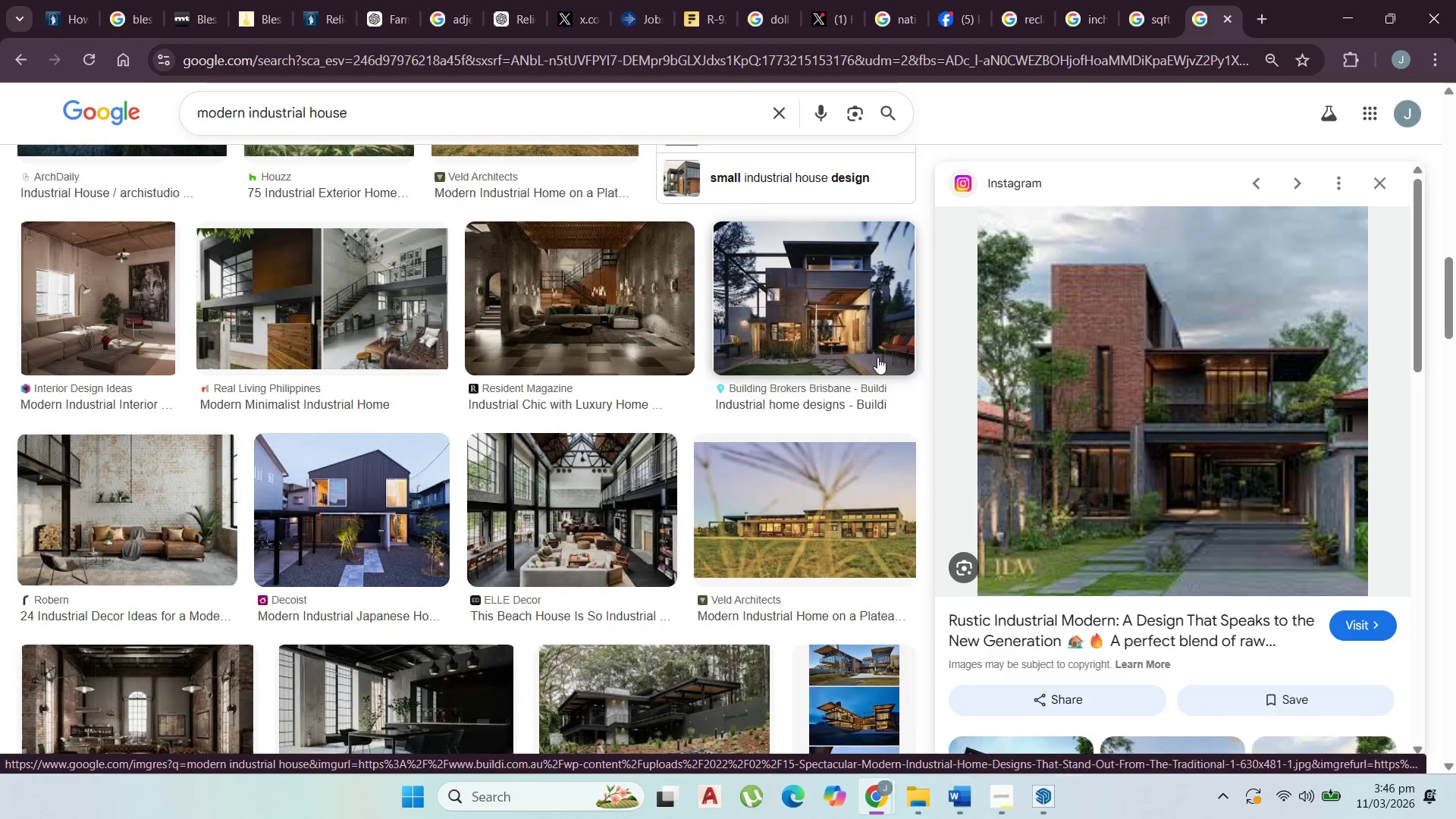 
left_click([858, 350])
 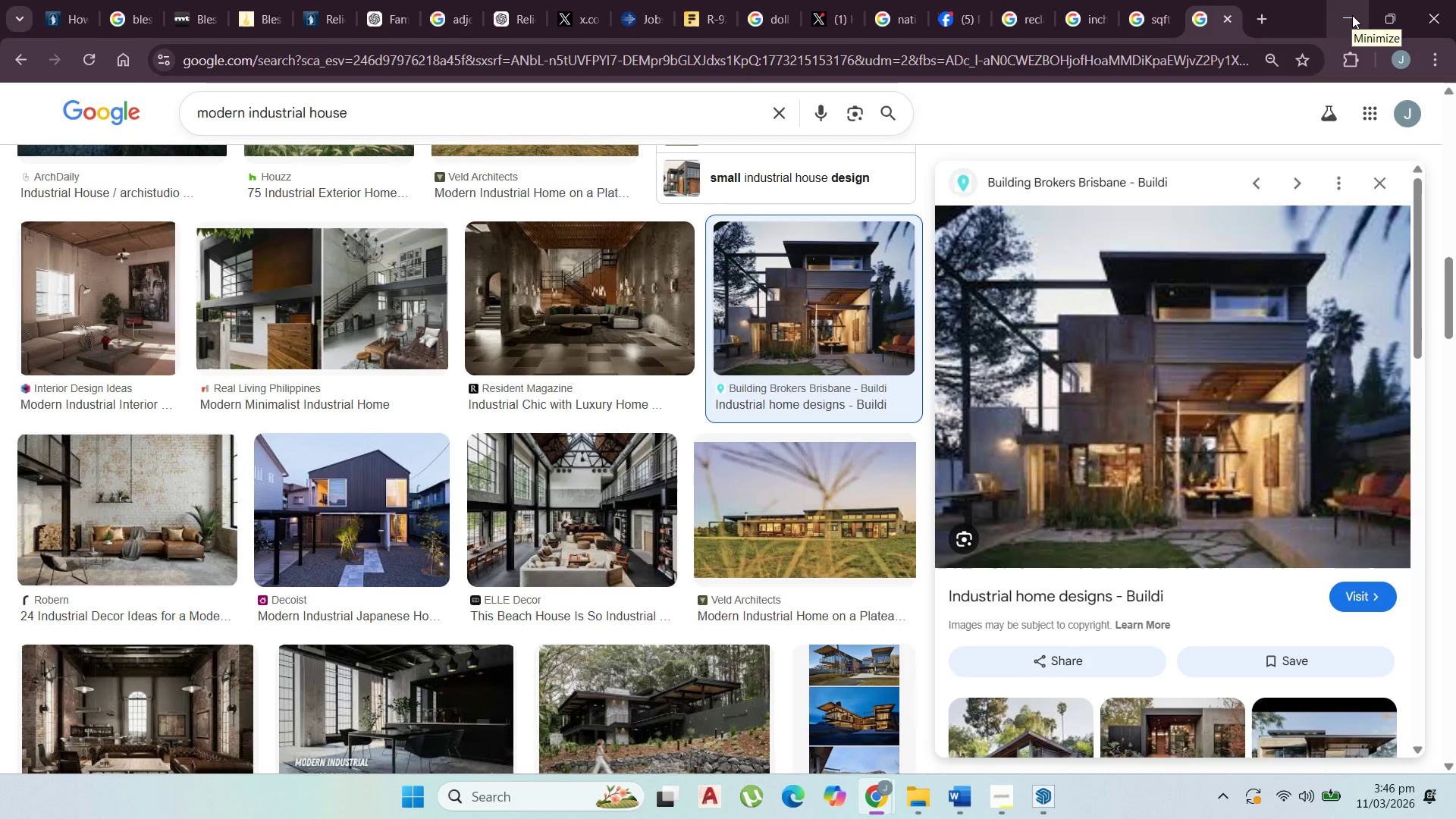 
wait(6.25)
 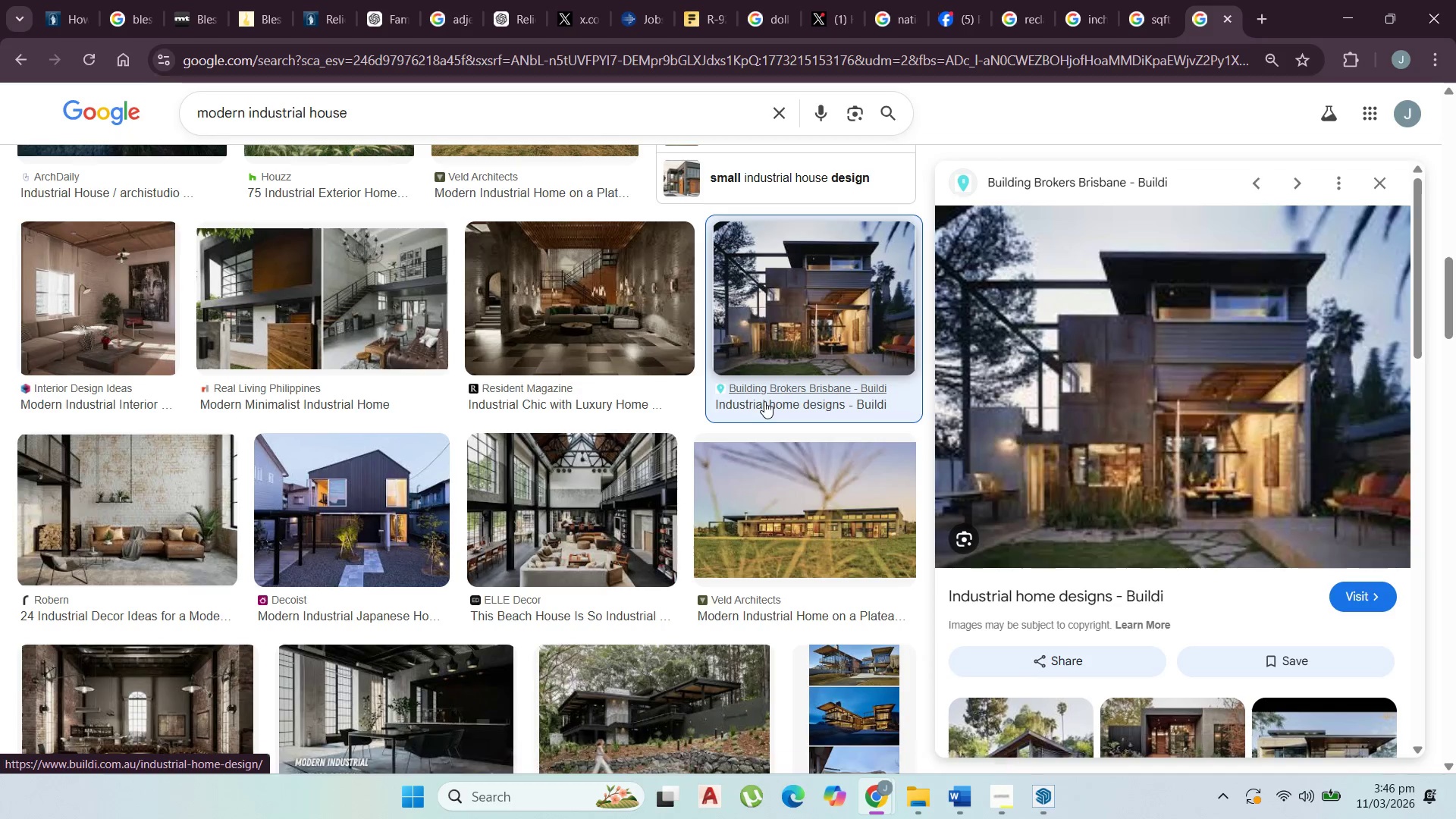 
left_click([1352, 15])
 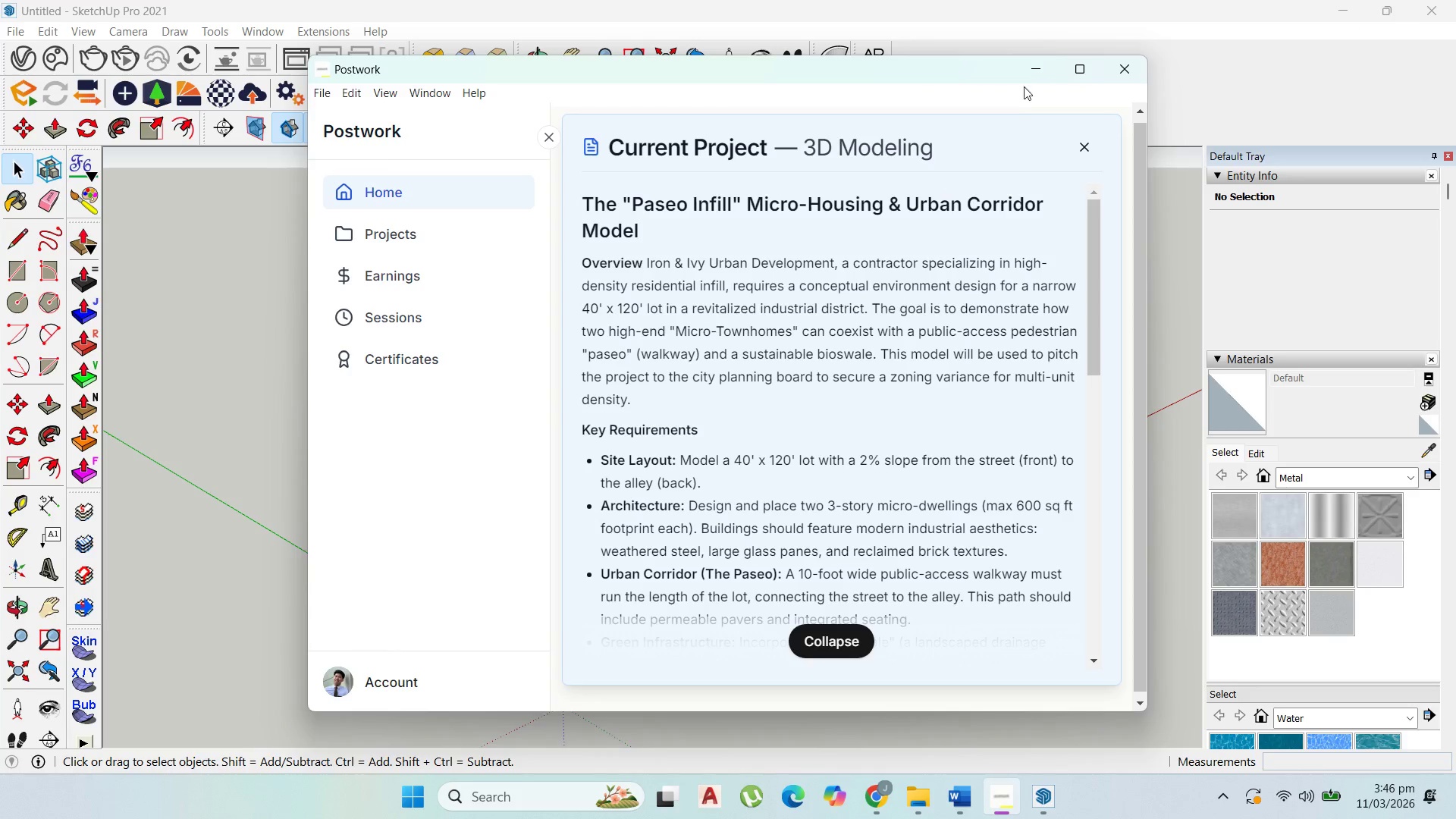 
left_click([1030, 74])
 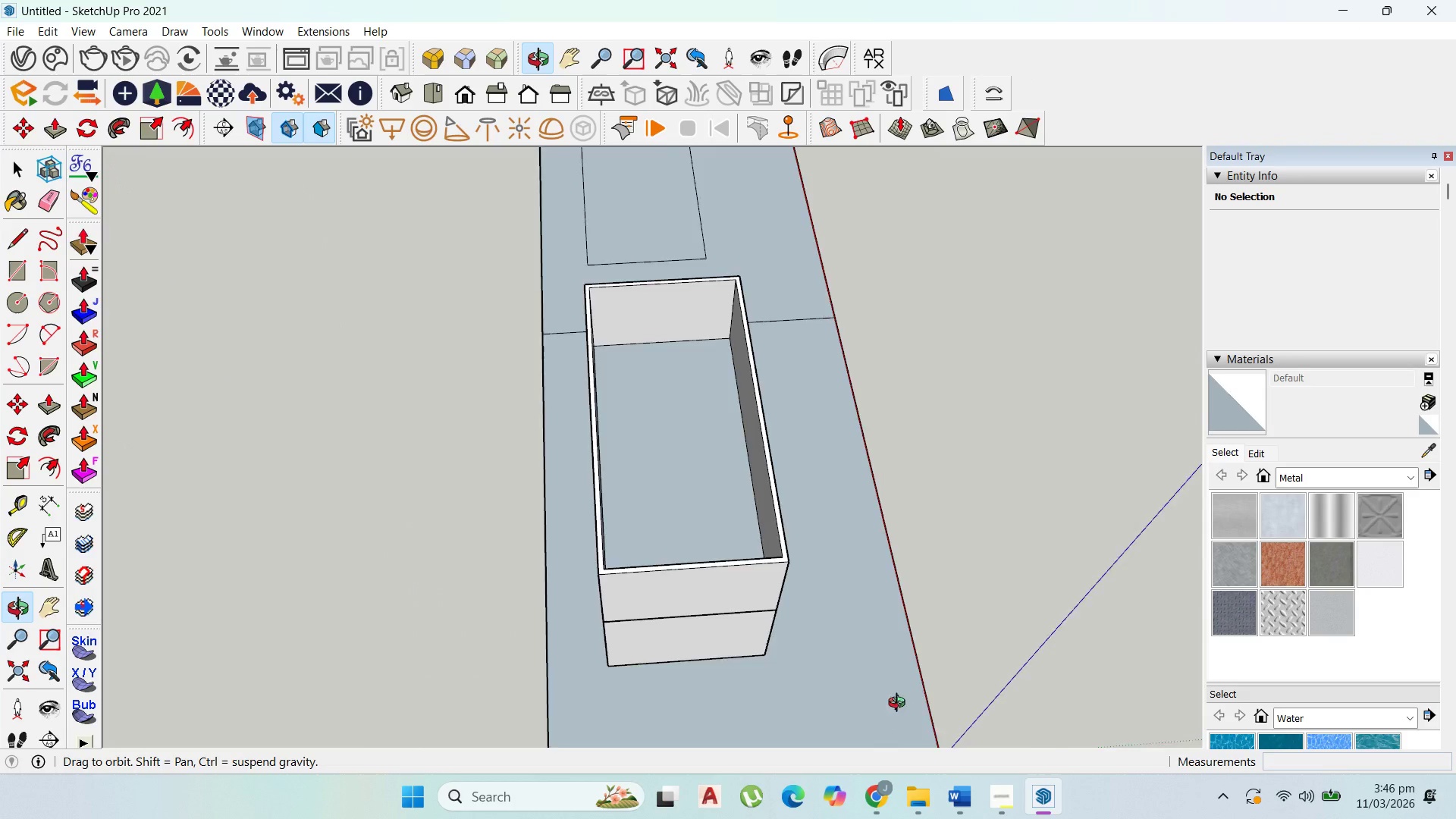 
left_click([695, 474])
 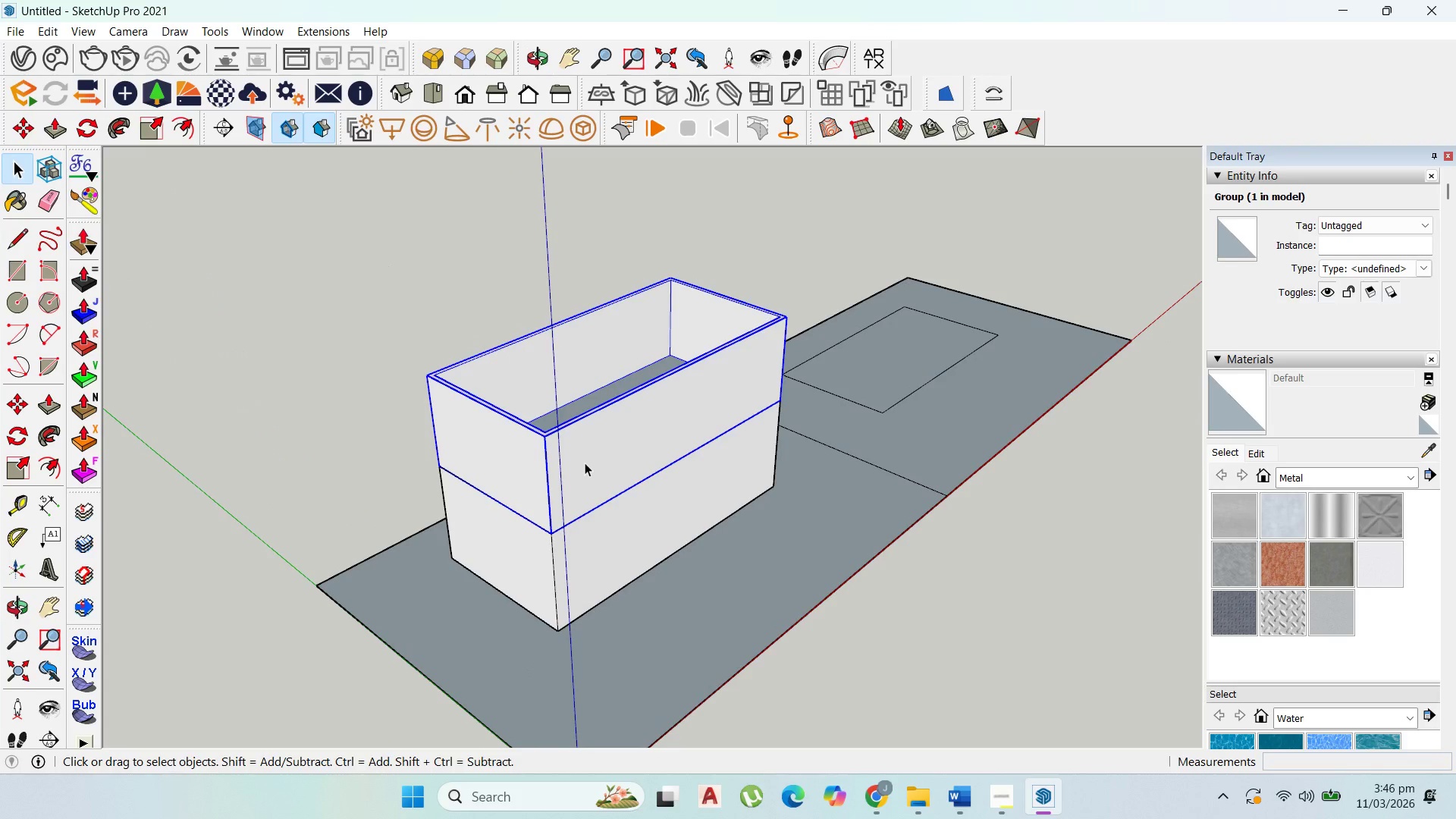 
wait(11.36)
 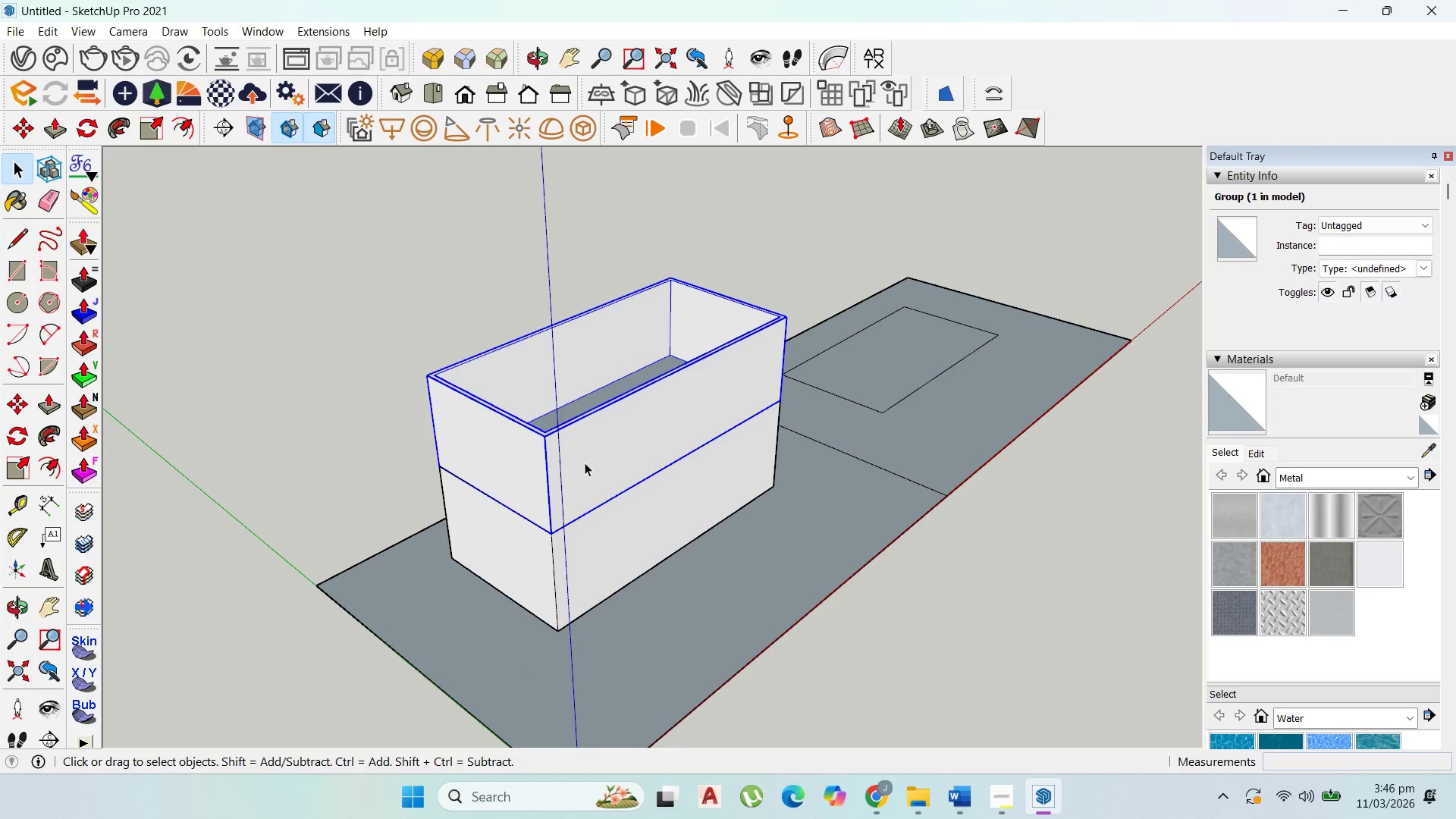 
scroll: coordinate [658, 502], scroll_direction: down, amount: 4.0
 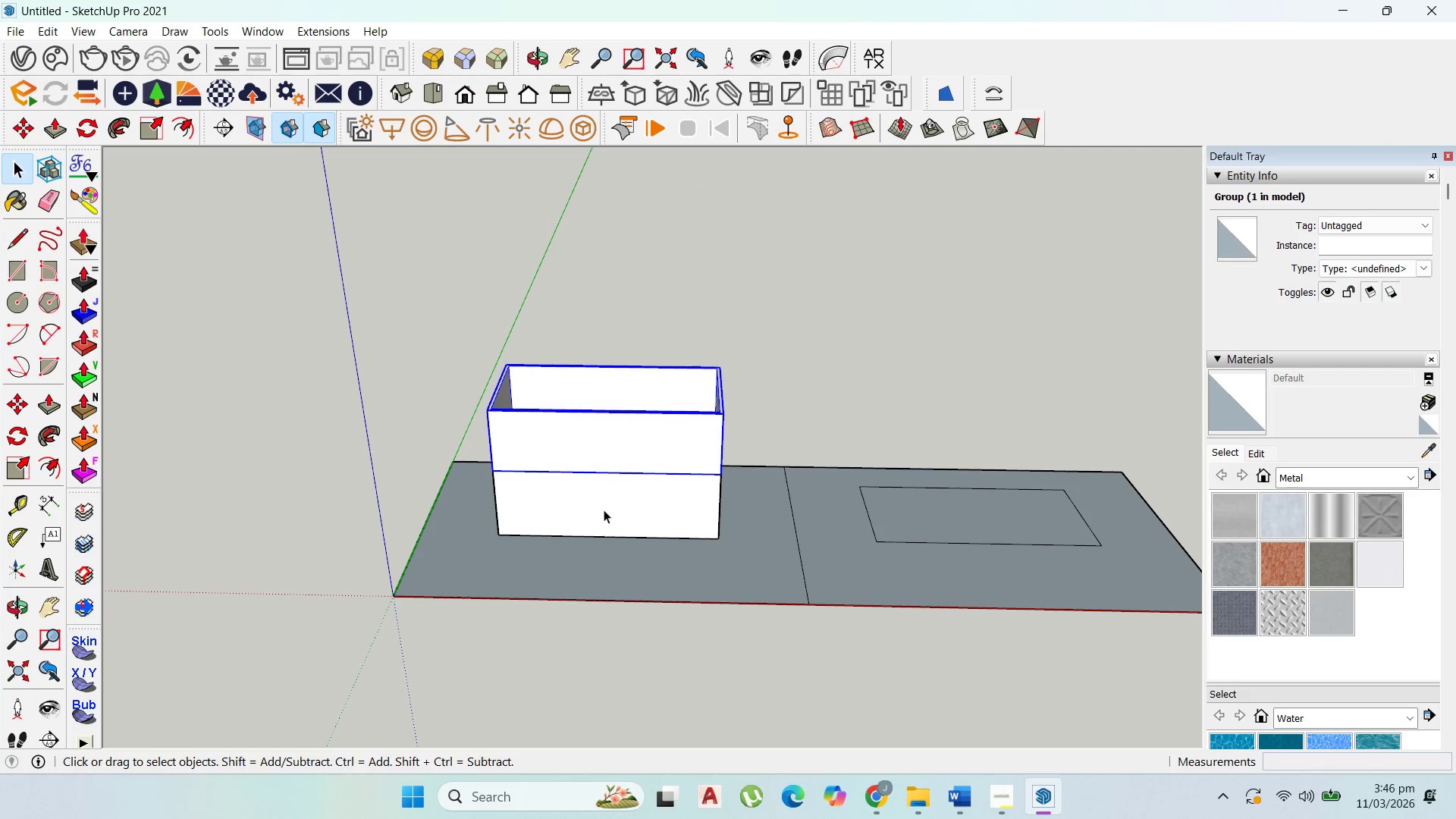 
hold_key(key=ShiftLeft, duration=0.72)
left_click([557, 500])
 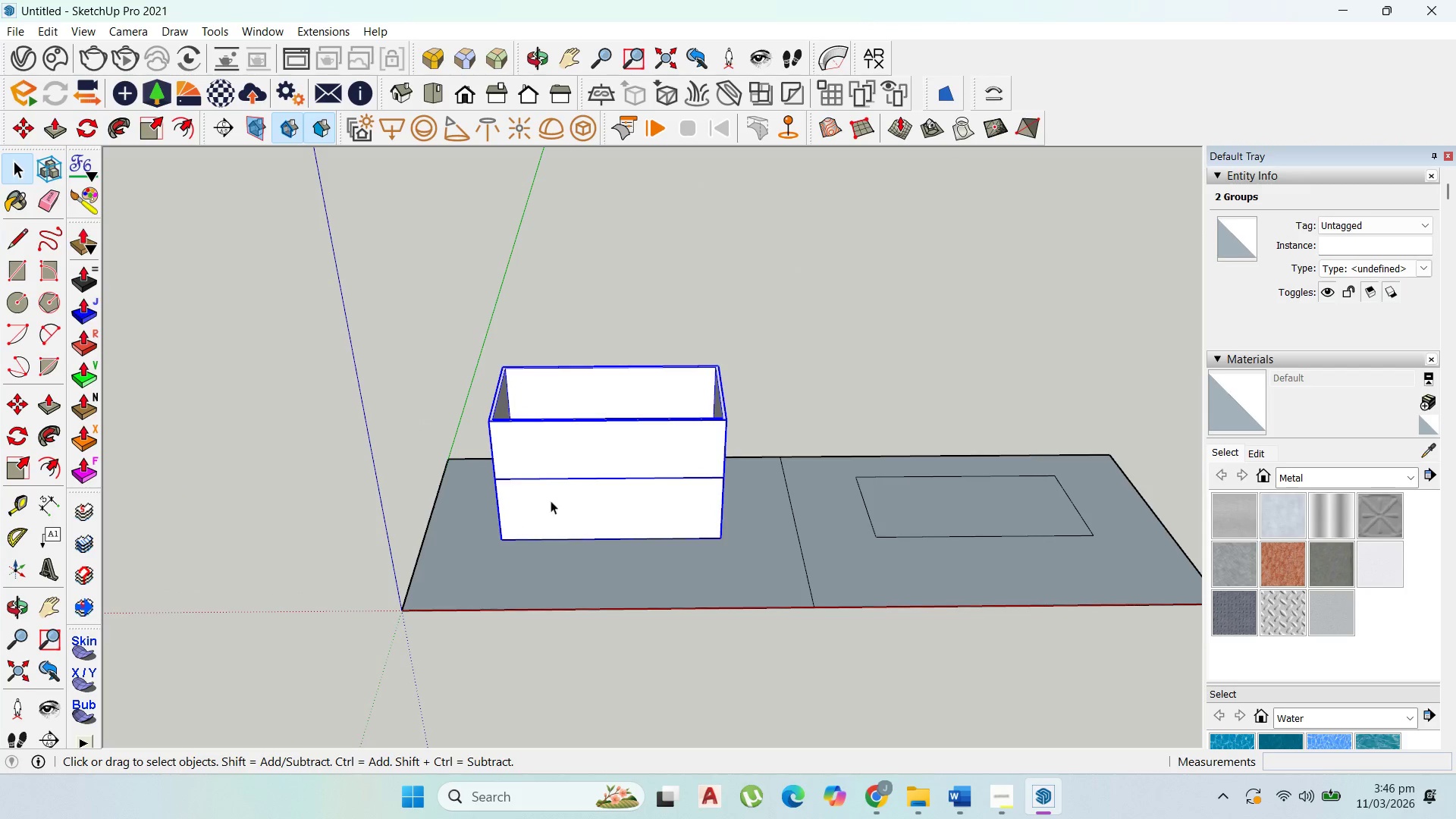 
left_click([589, 447])
 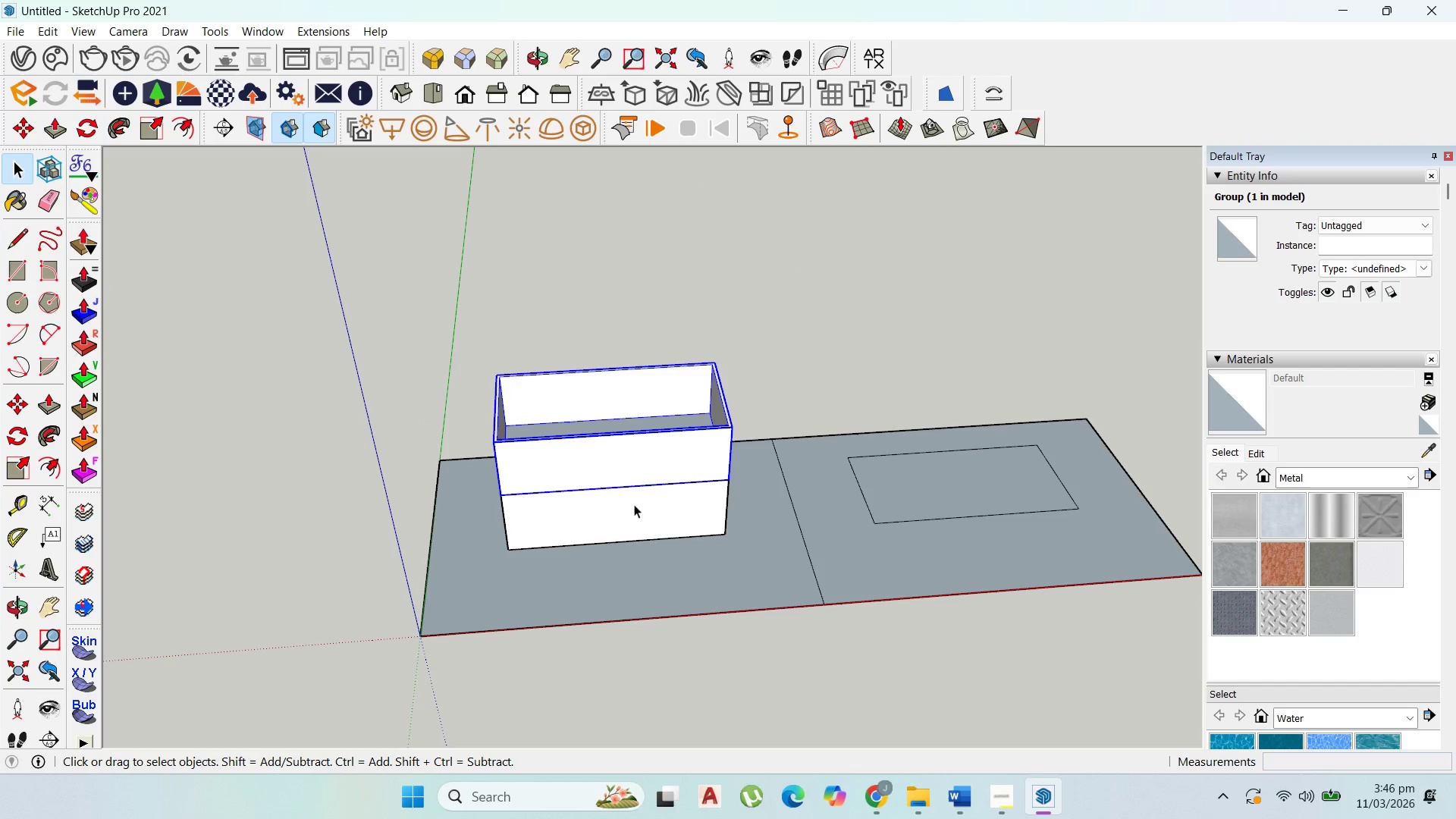 
right_click([649, 462])
 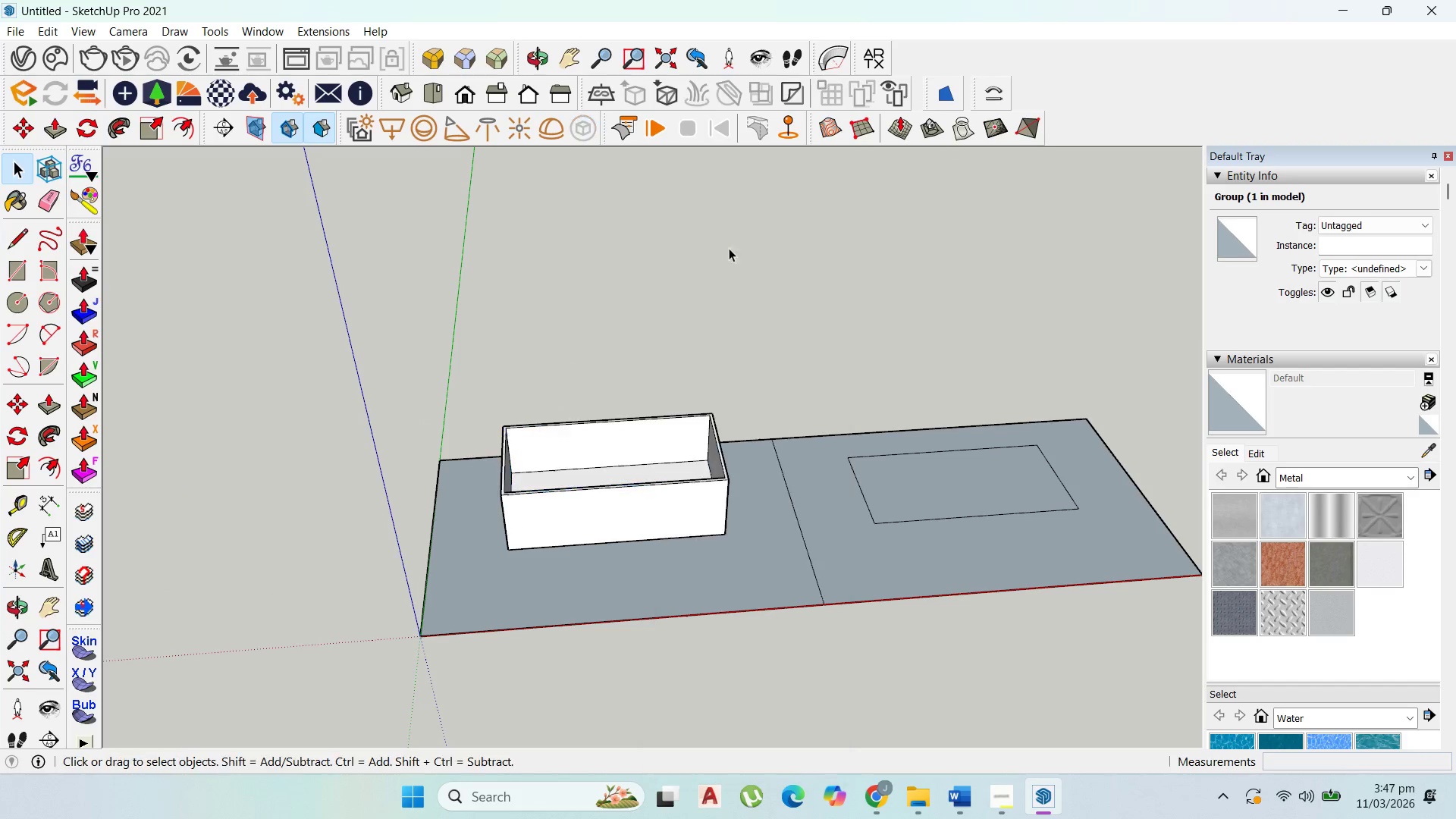 
double_click([626, 309])
 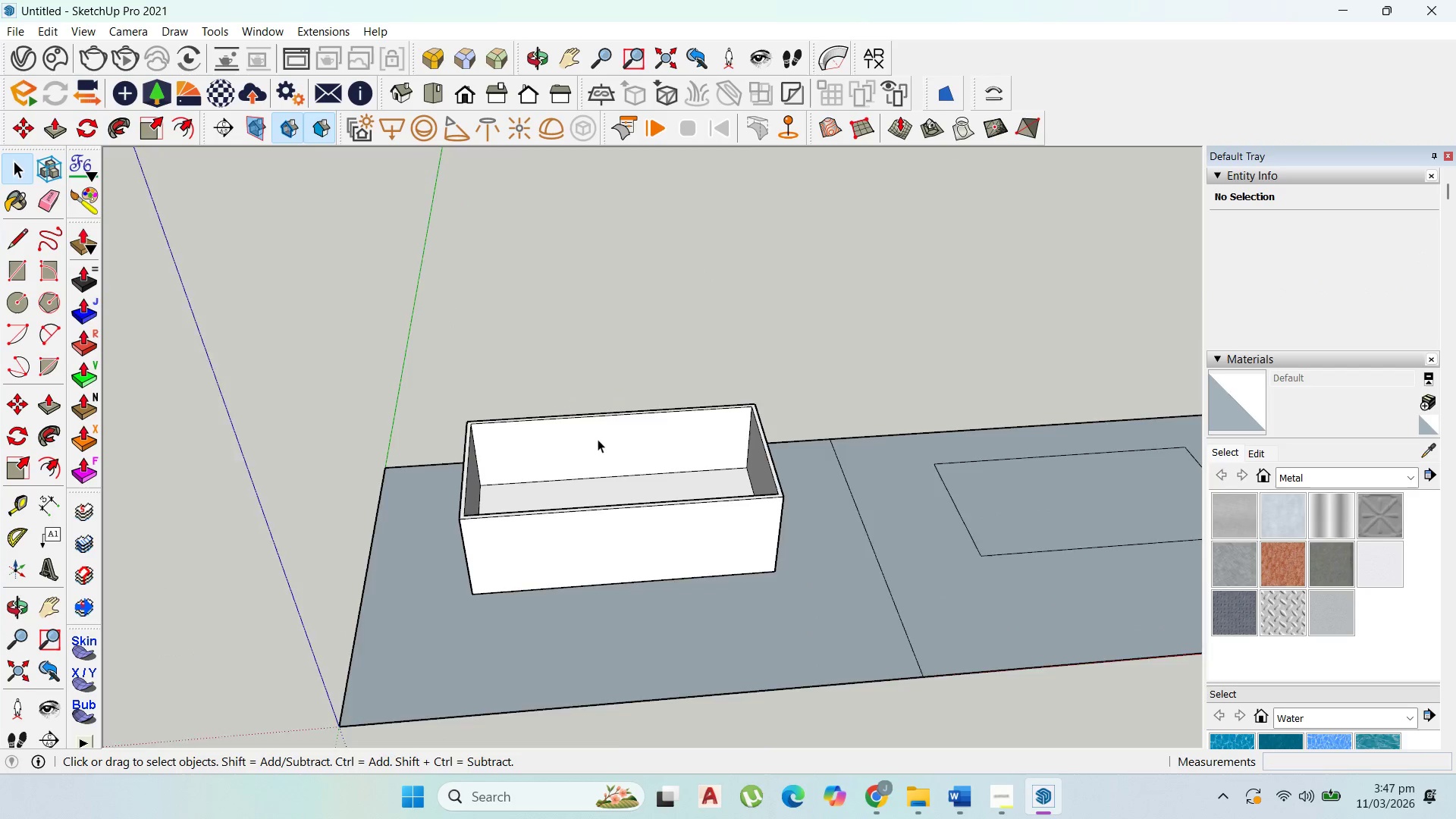 
scroll: coordinate [604, 439], scroll_direction: up, amount: 8.0
 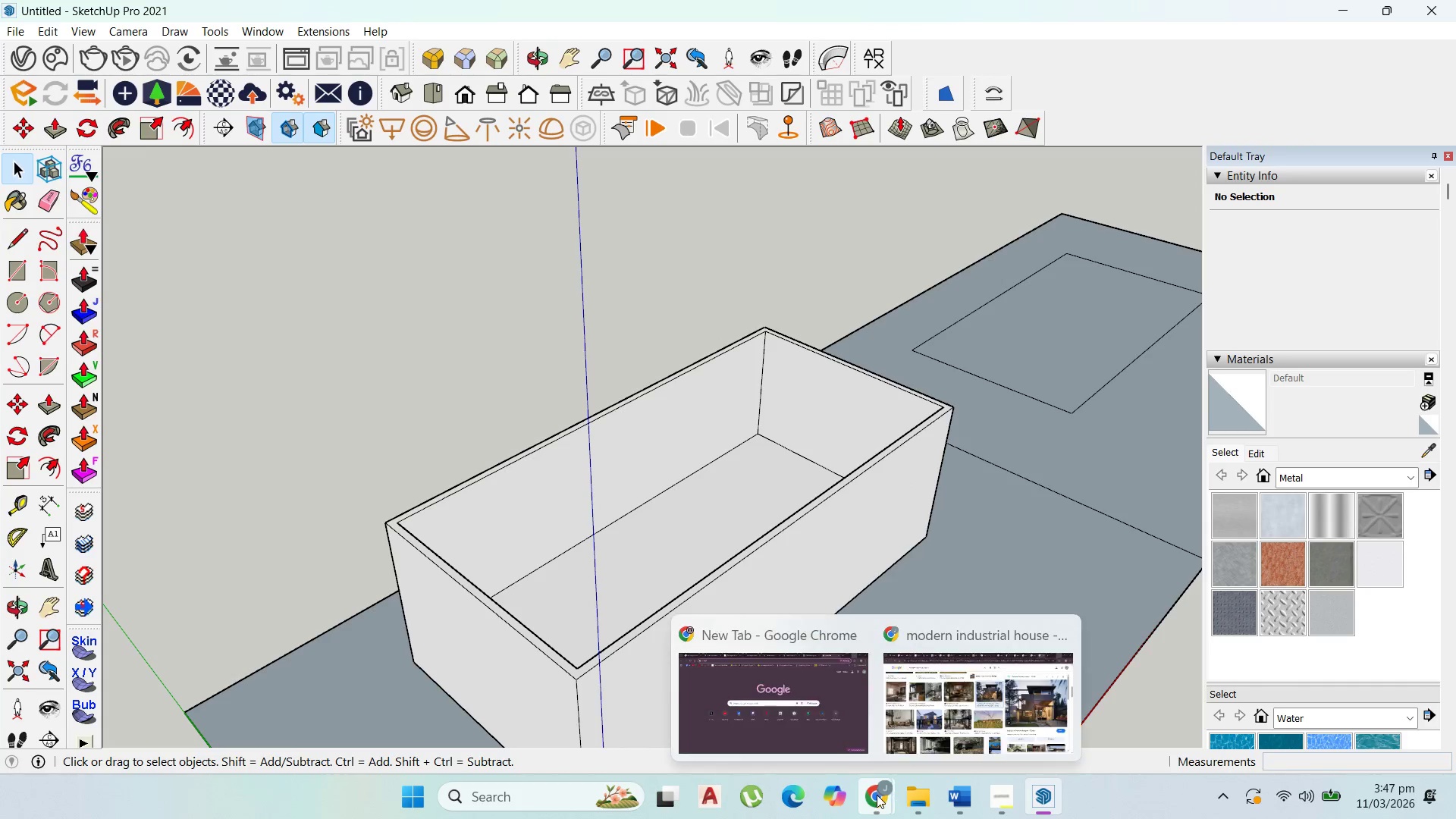 
left_click([940, 720])
 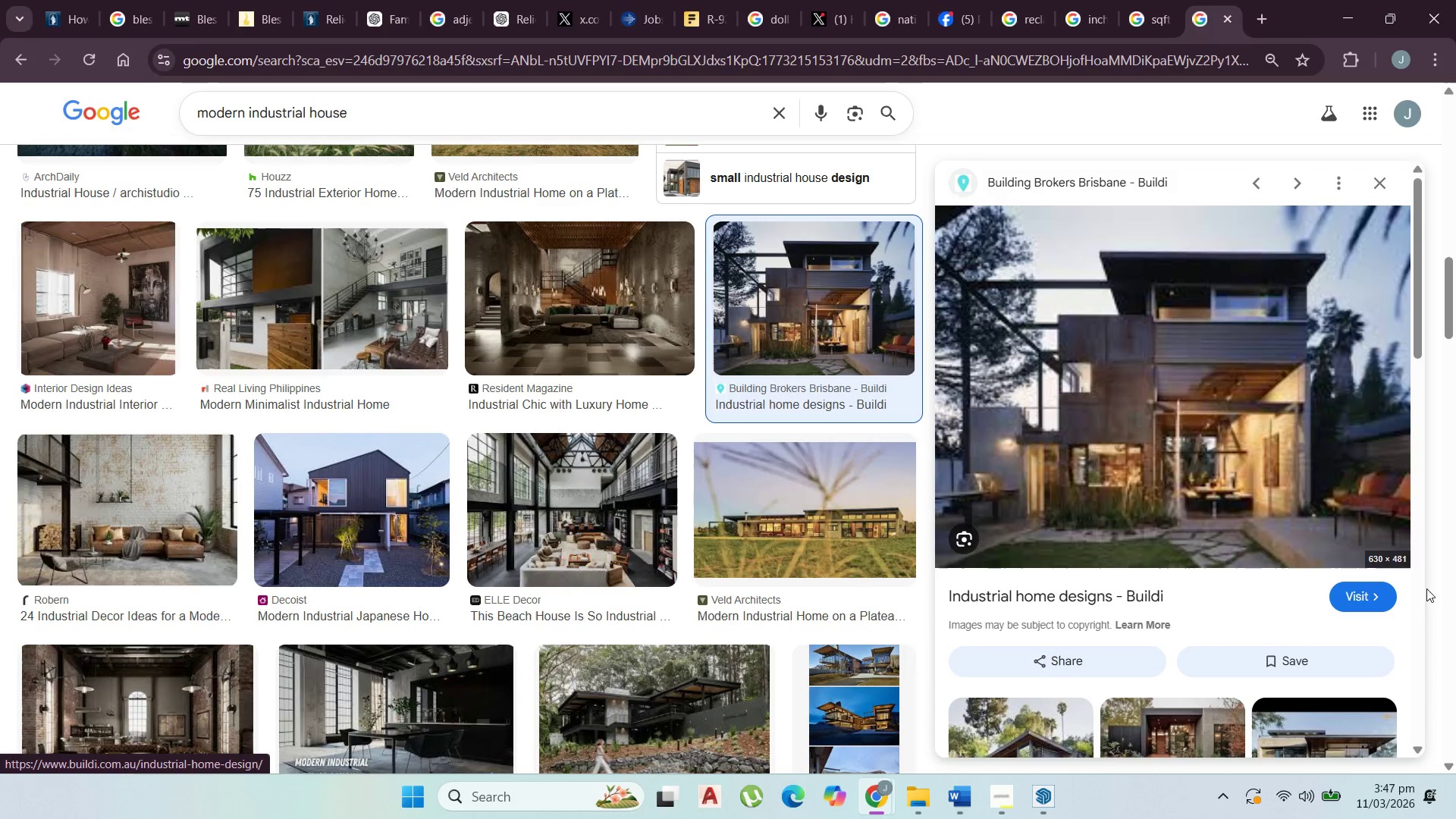 
wait(7.11)
 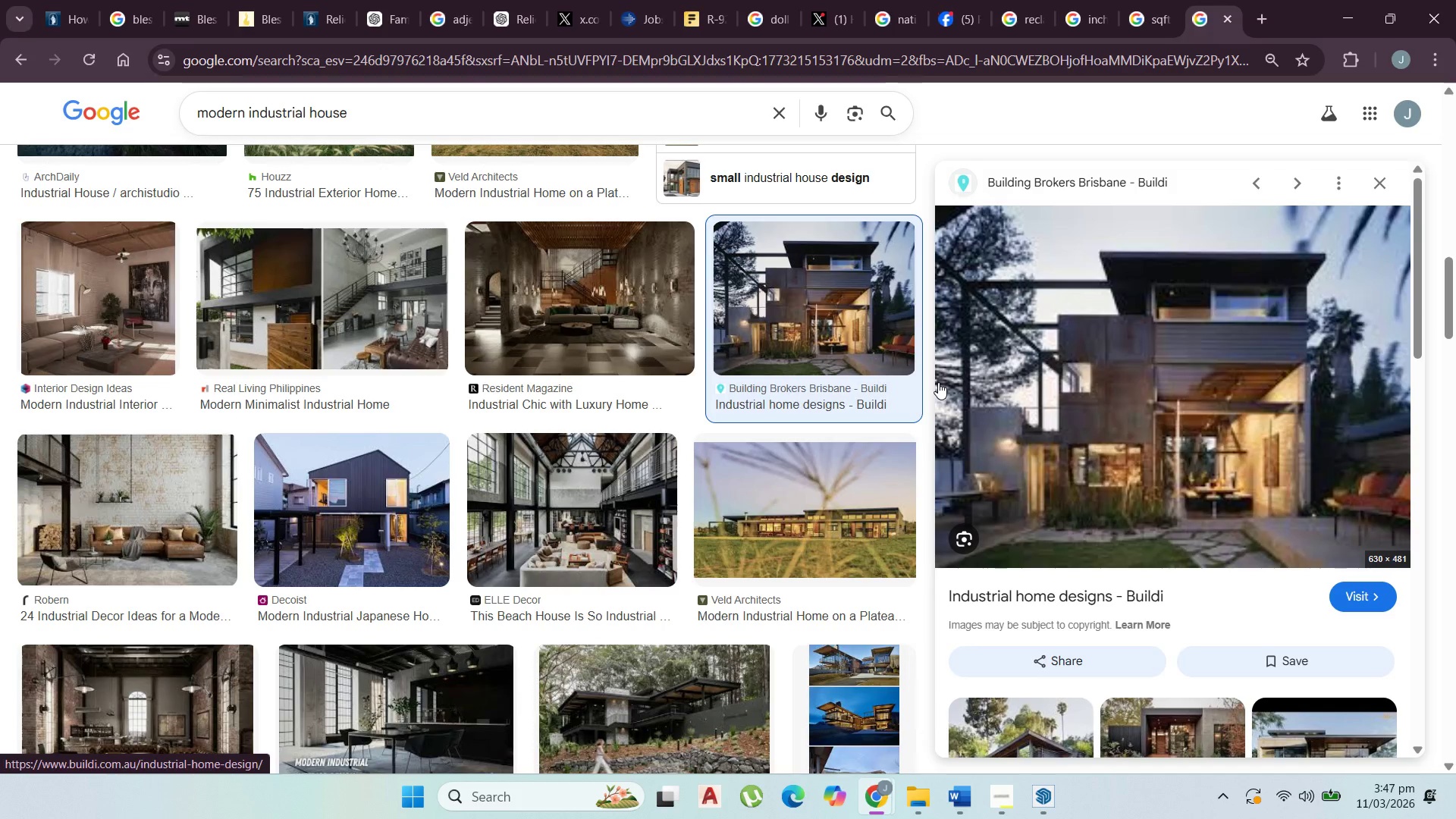 
left_click([1012, 792])